 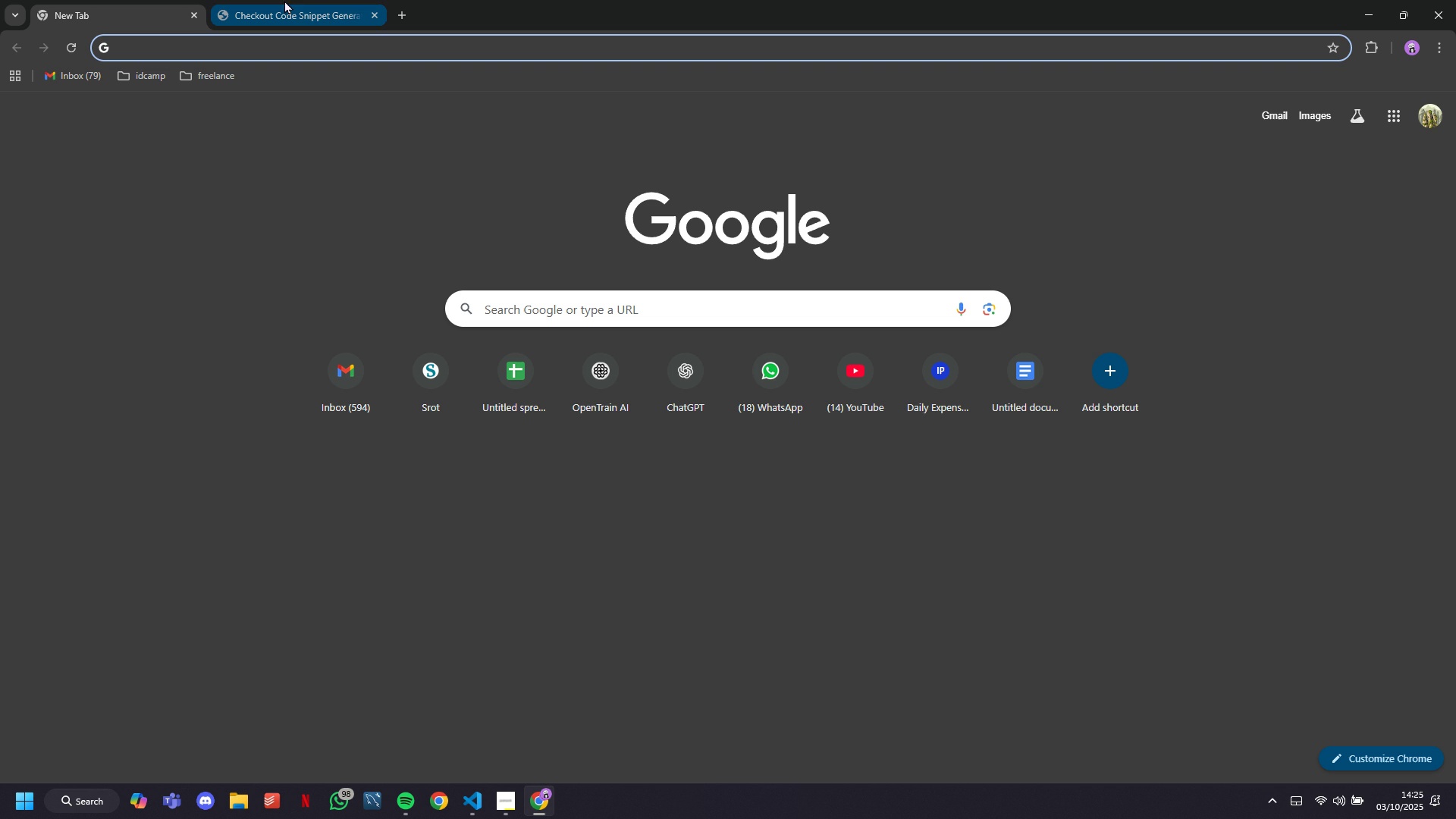 
left_click([548, 812])
 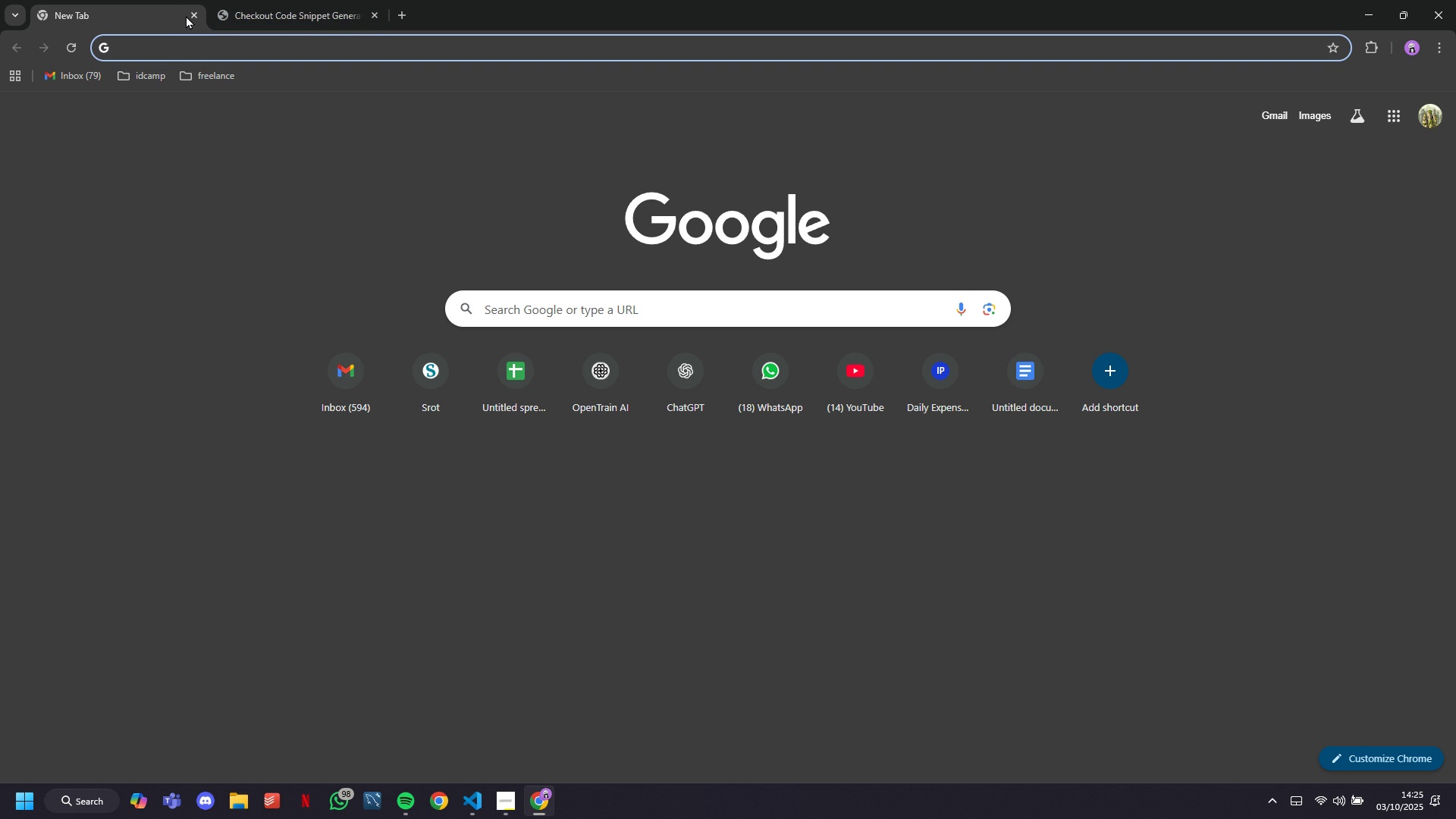 
left_click([186, 15])
 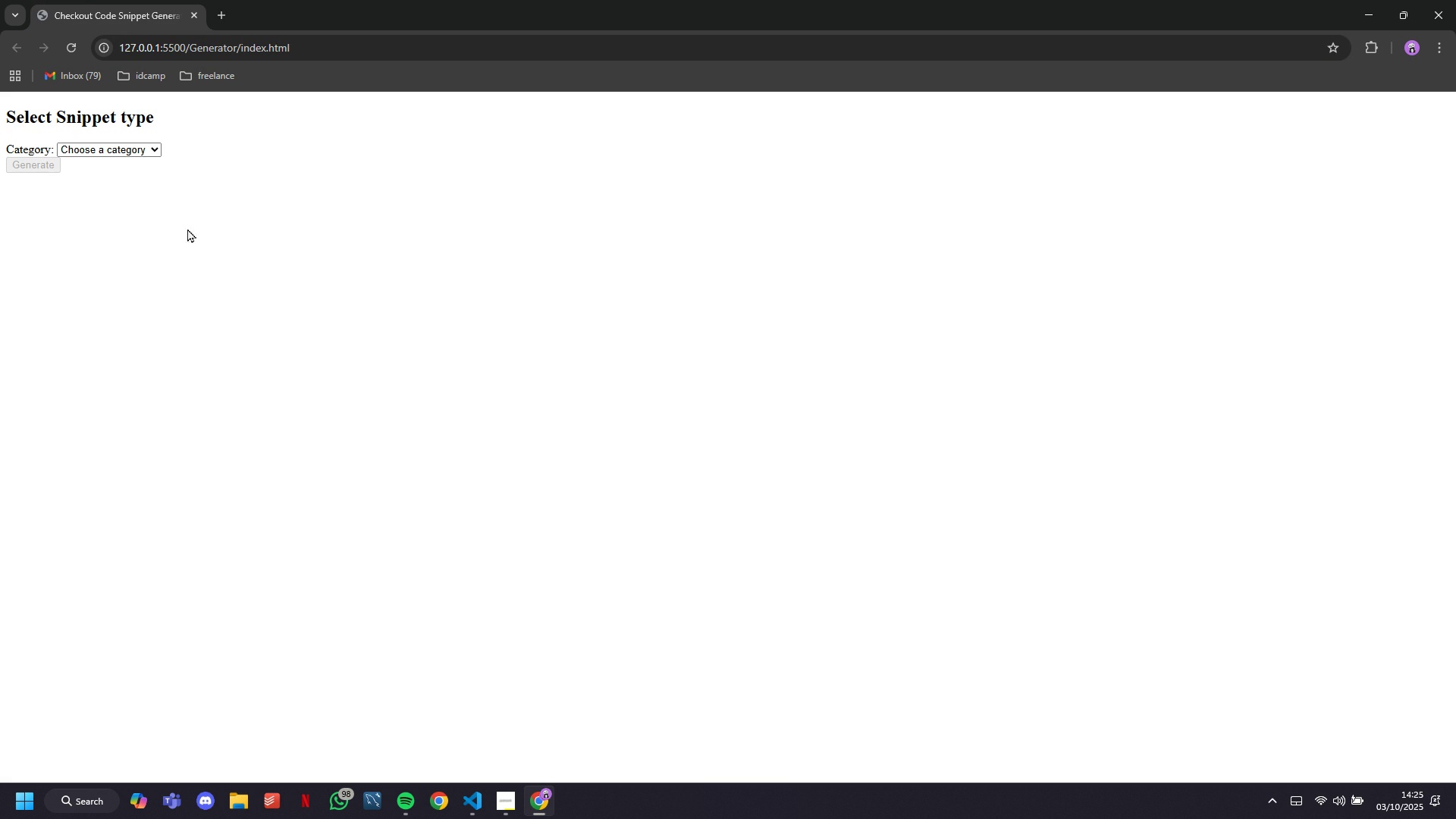 
left_click([124, 143])
 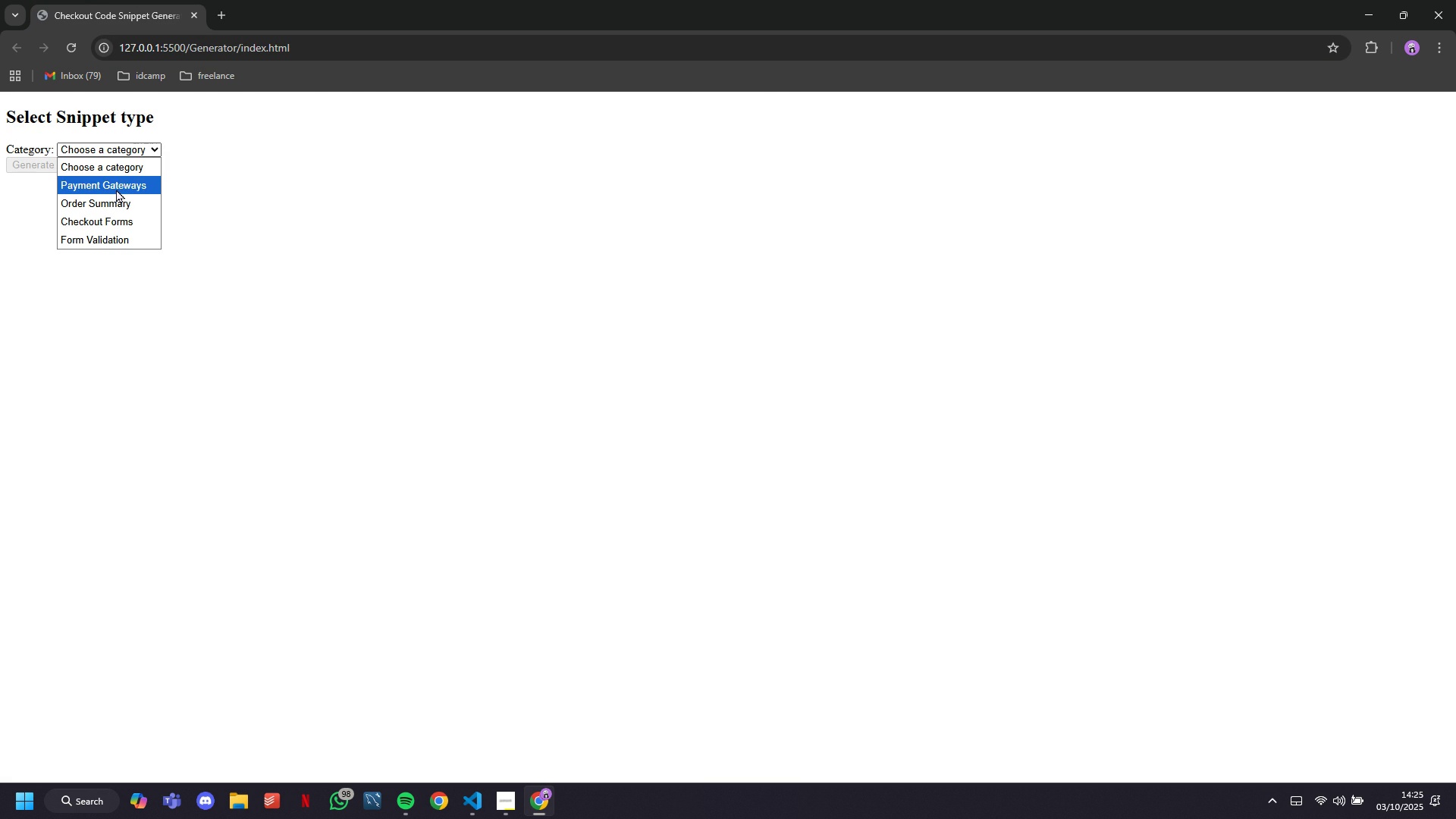 
left_click([116, 190])
 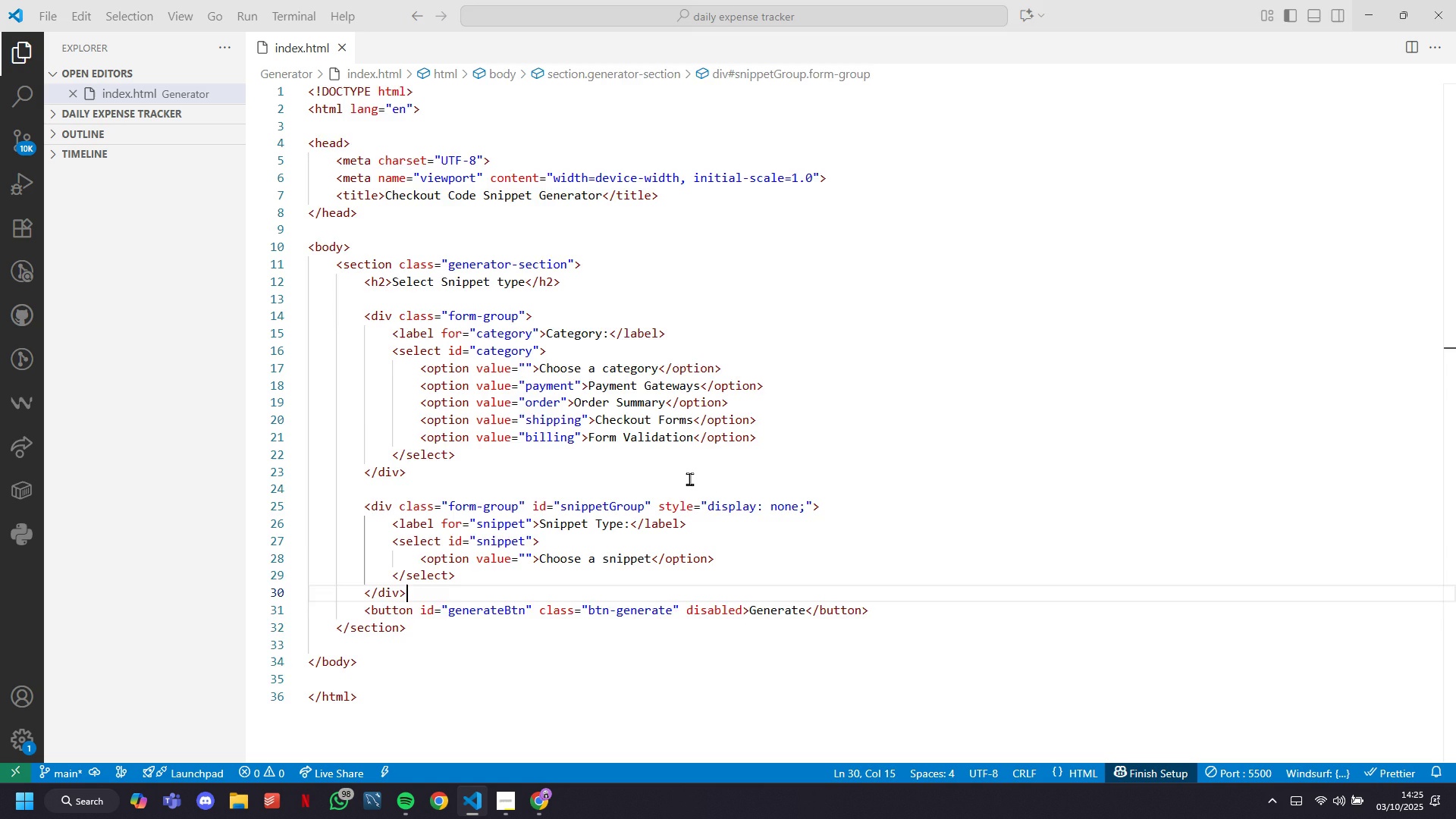 
scroll: coordinate [686, 479], scroll_direction: down, amount: 2.0
 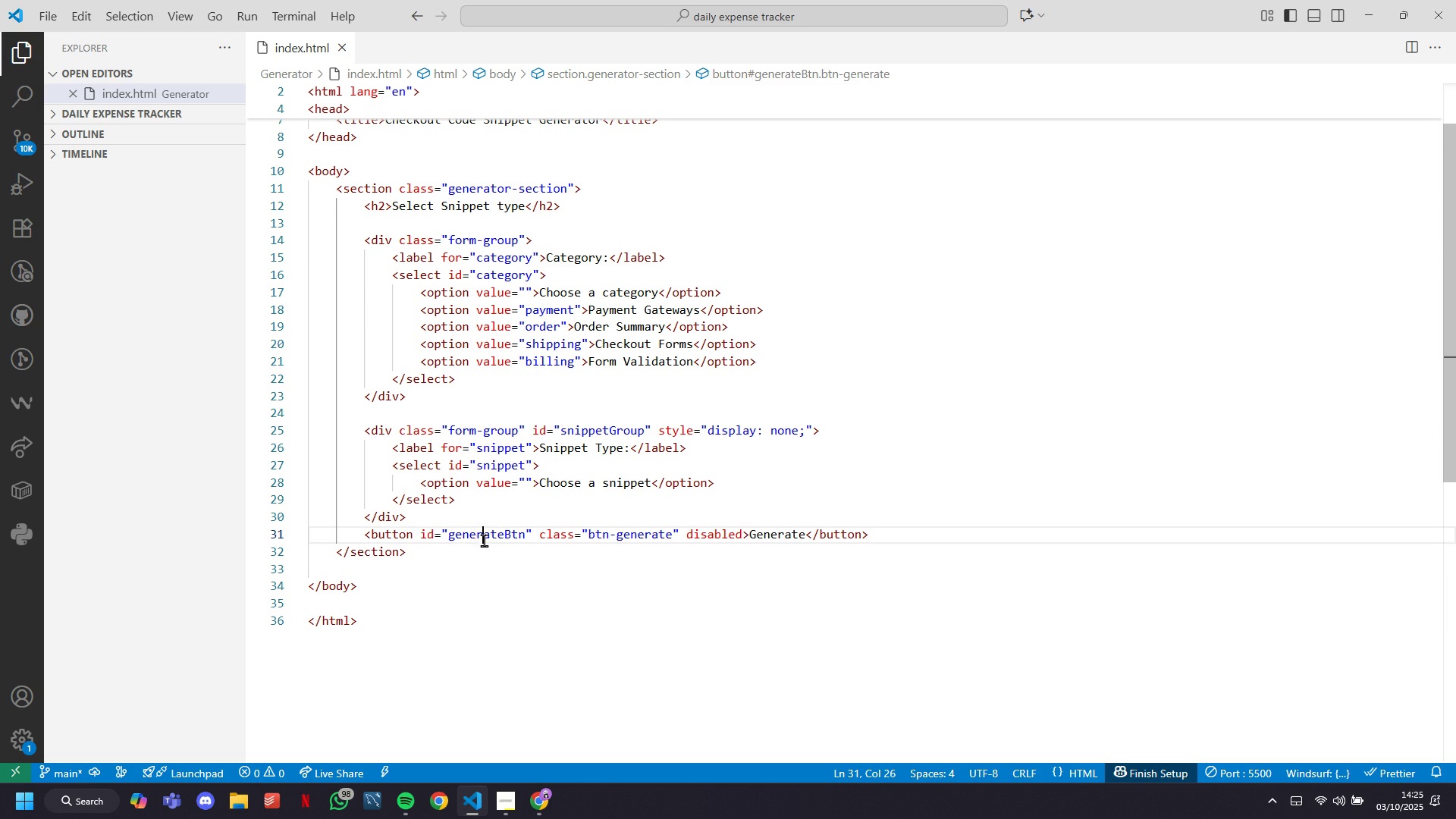 
double_click([481, 547])
 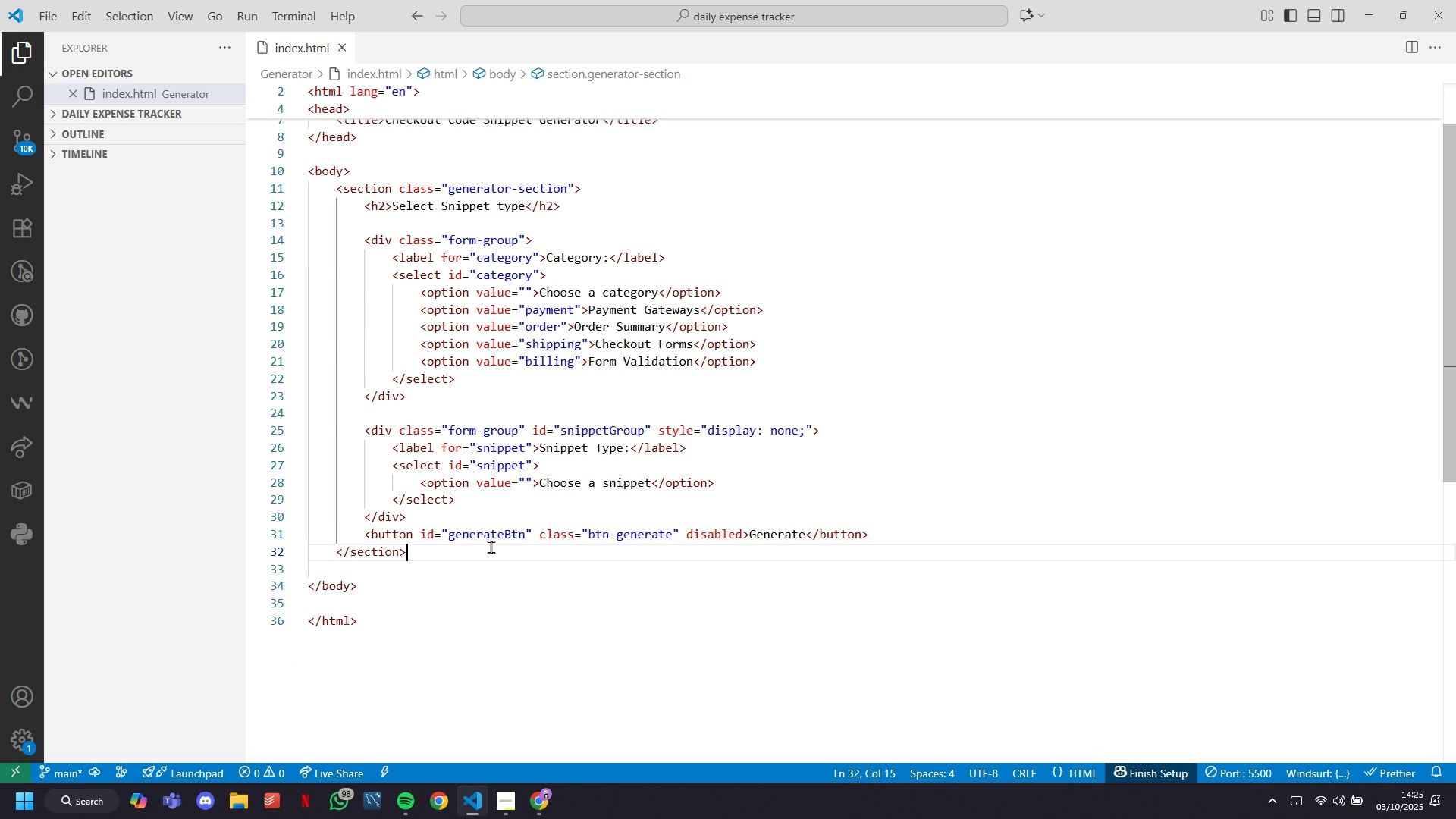 
key(Enter)
 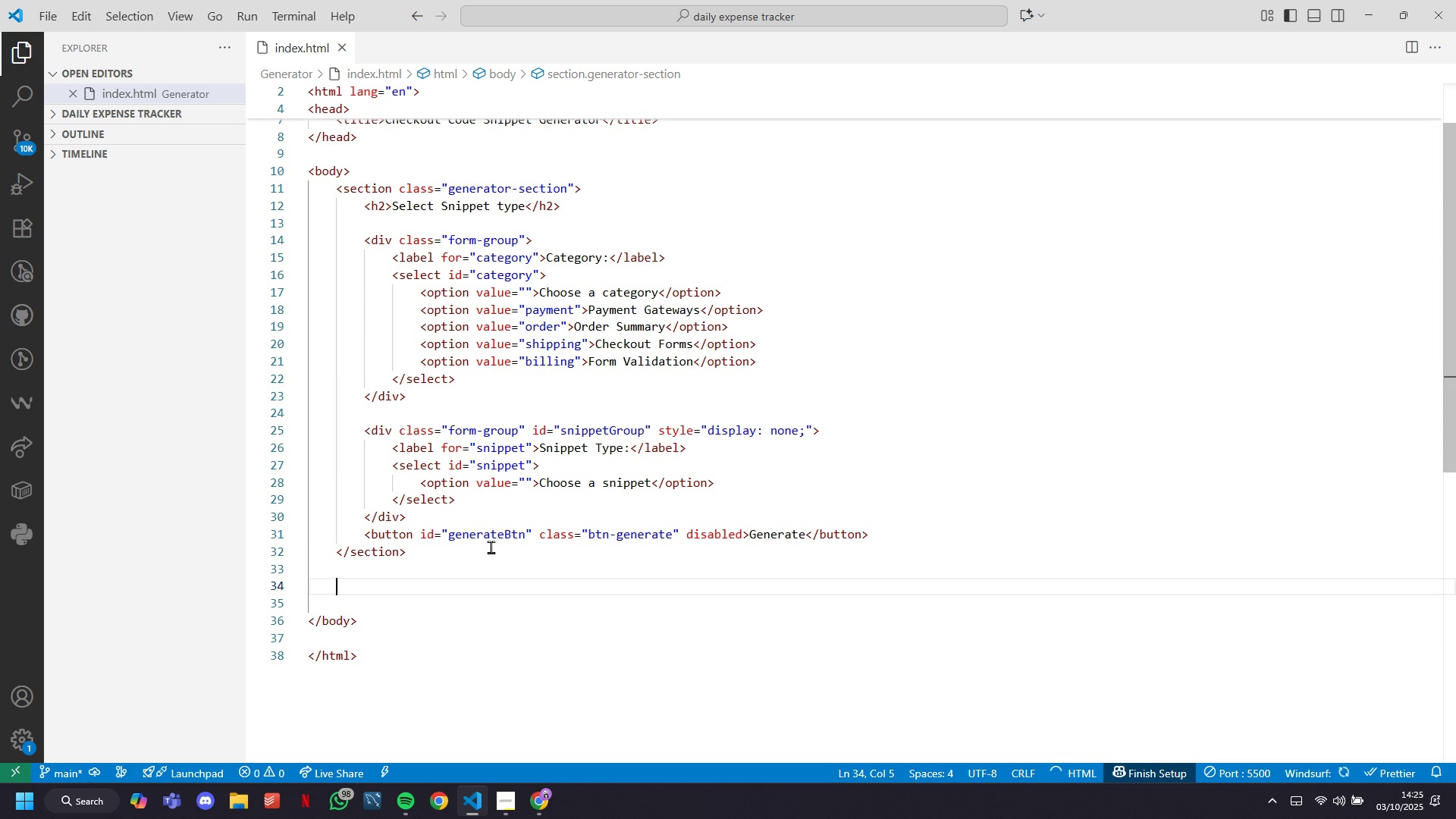 
key(Enter)